 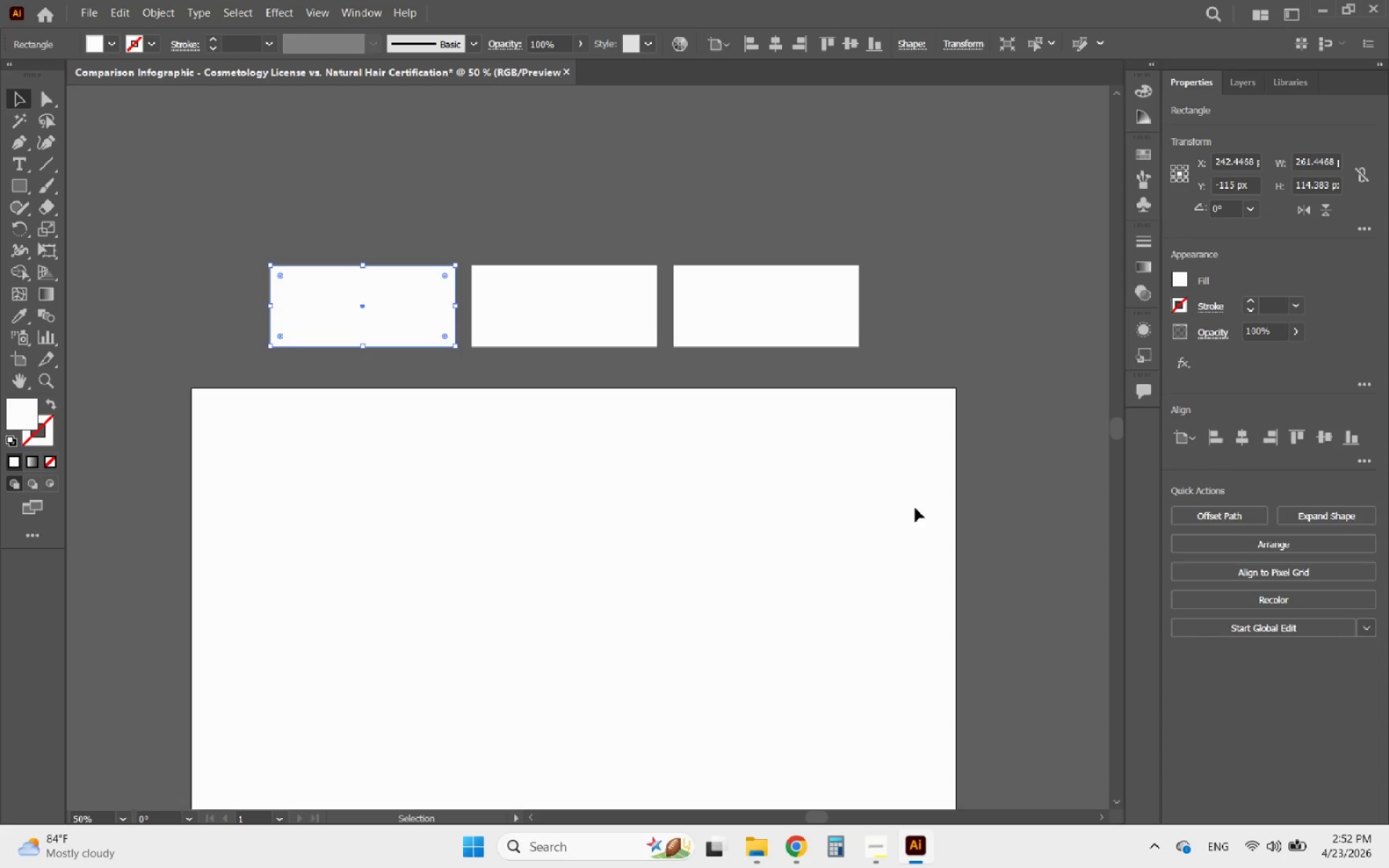 
left_click([1181, 278])
 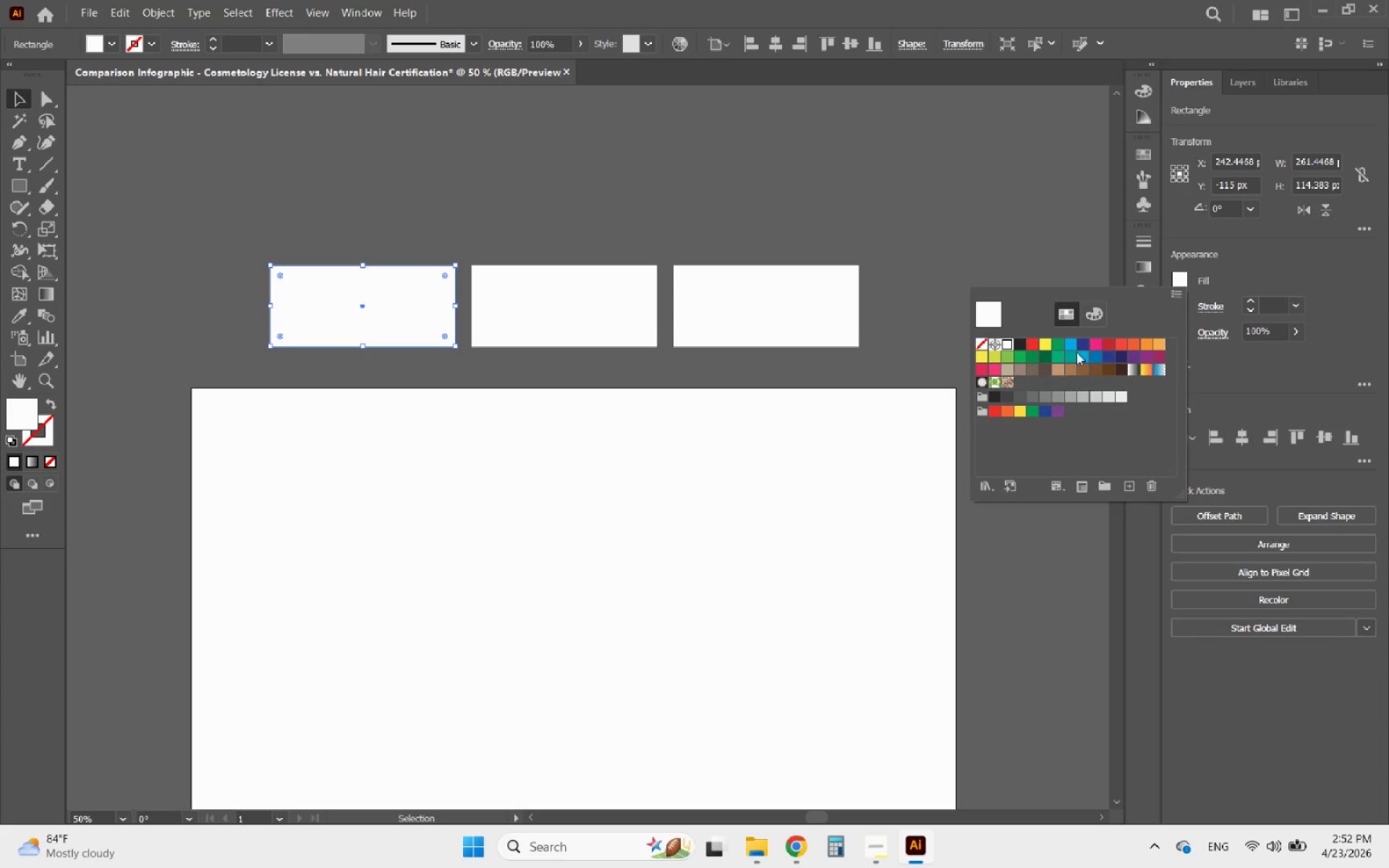 
left_click([1085, 317])
 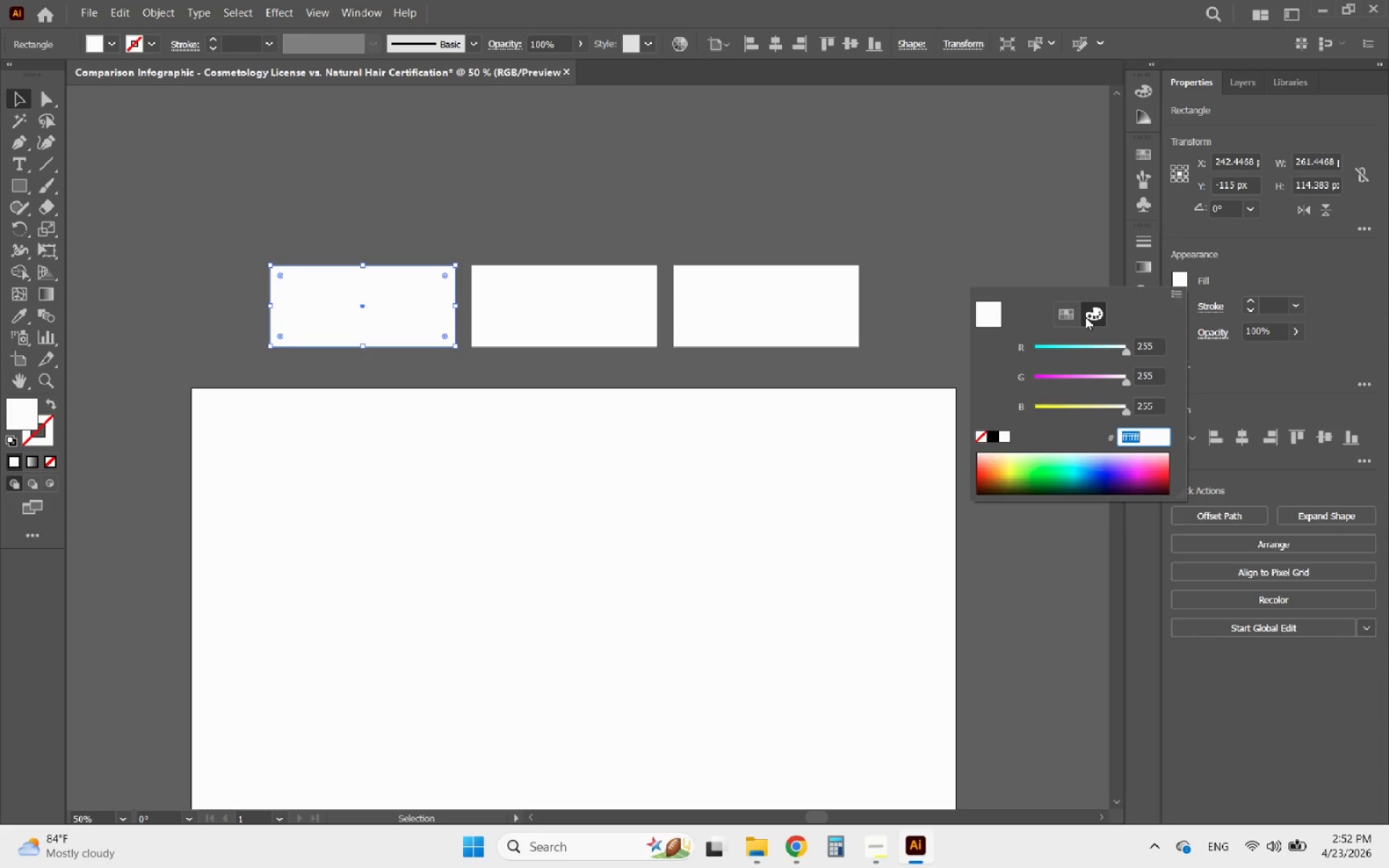 
key(Control+V)
 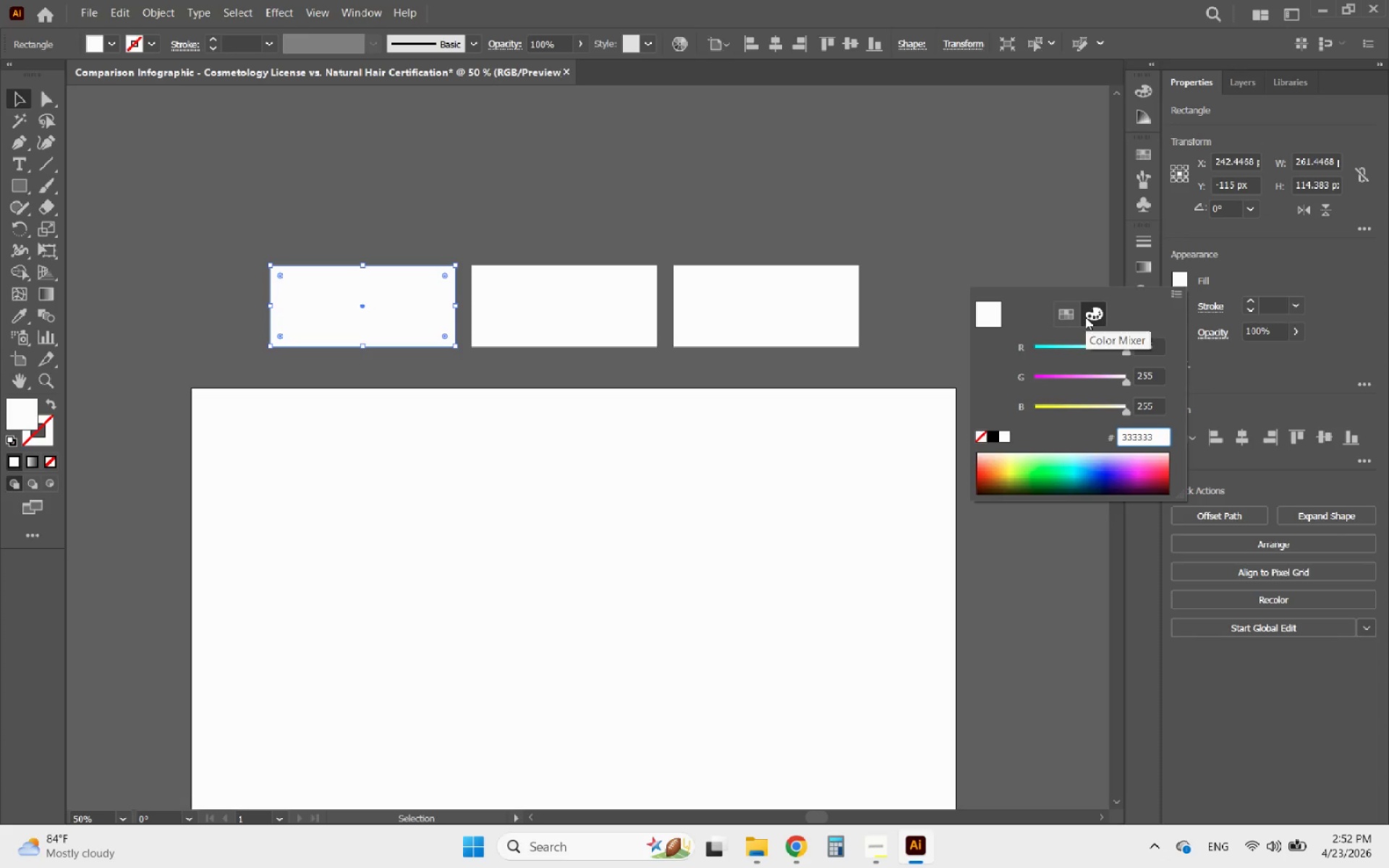 
key(Enter)
 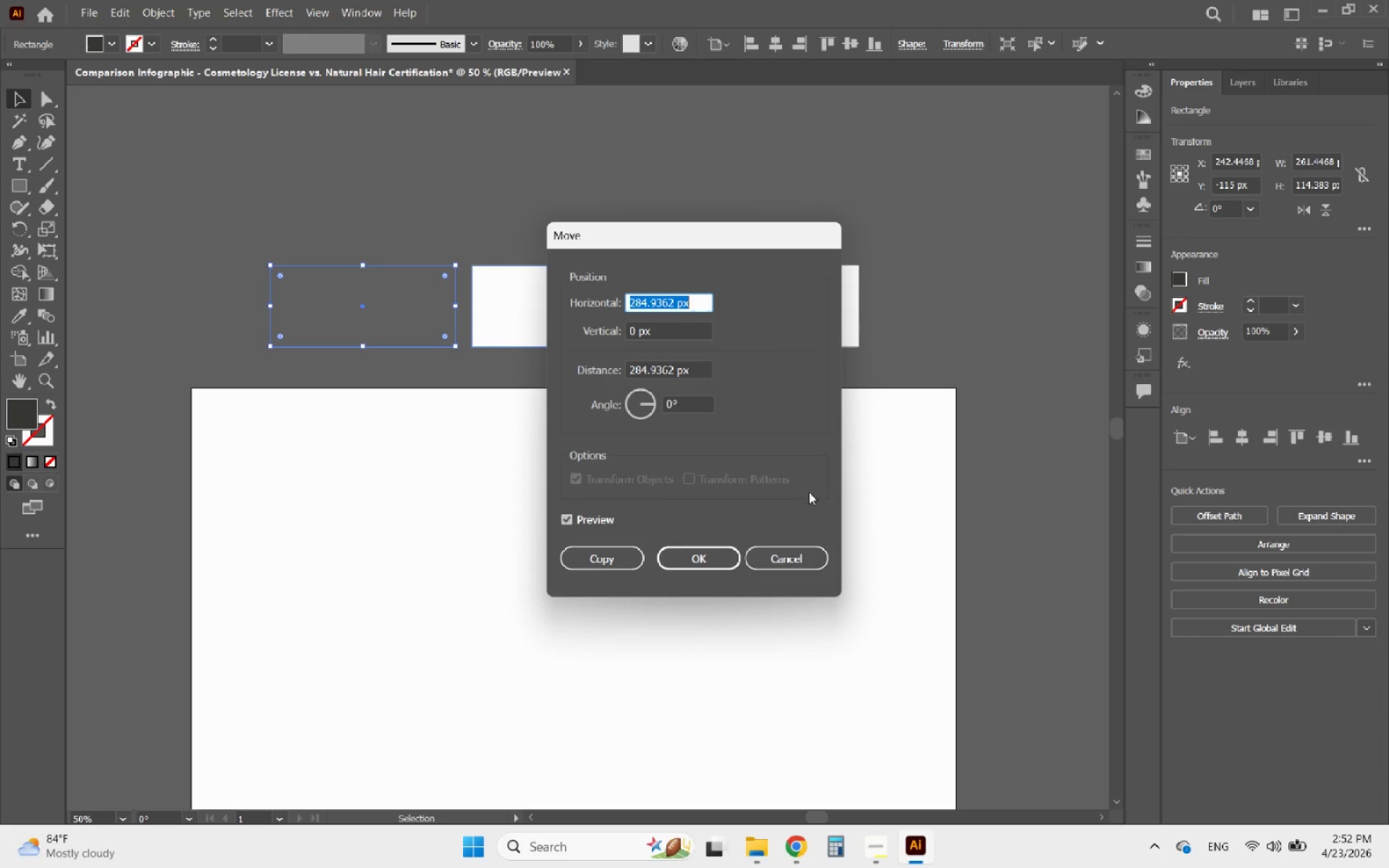 
left_click([780, 553])
 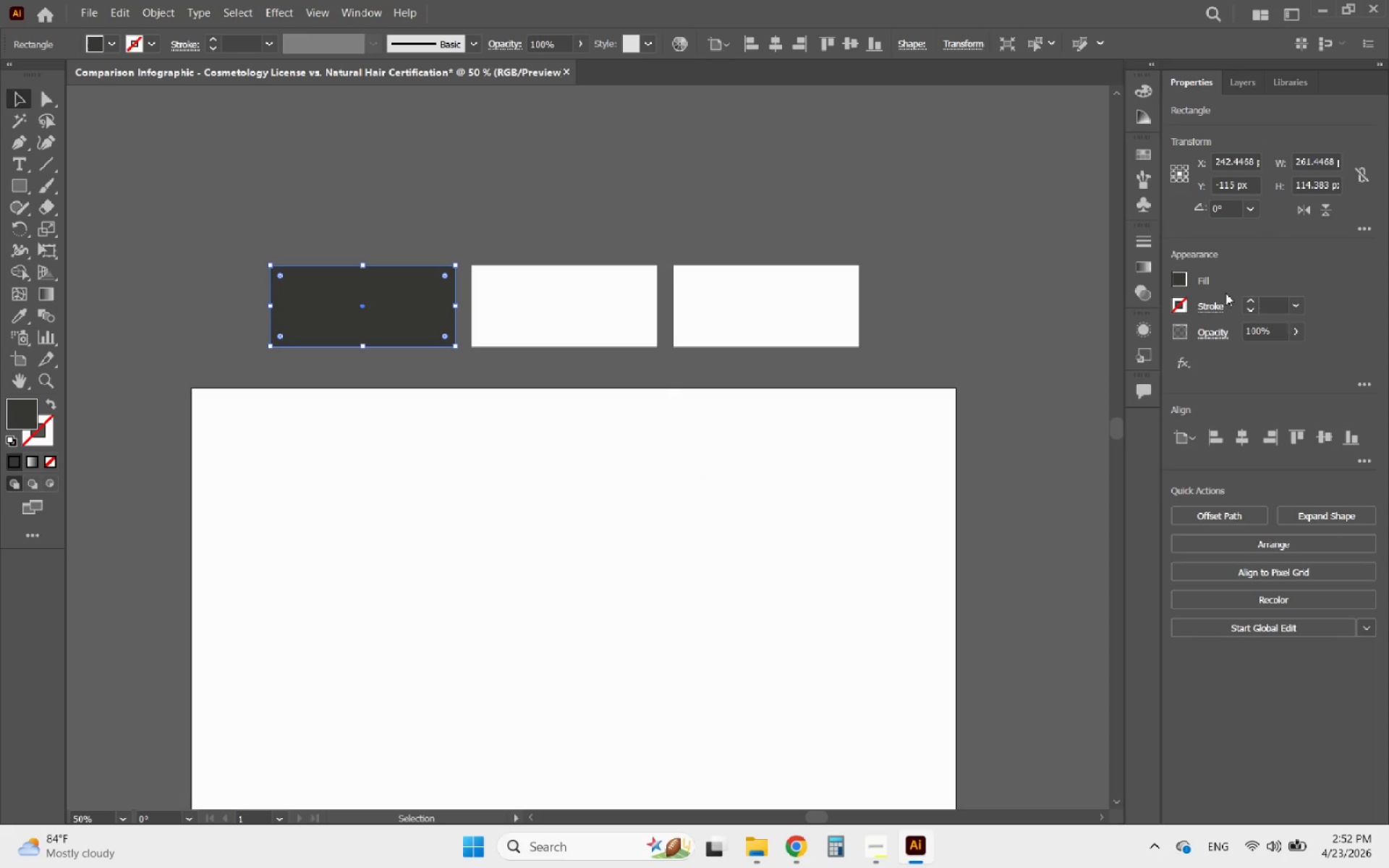 
left_click([1178, 280])
 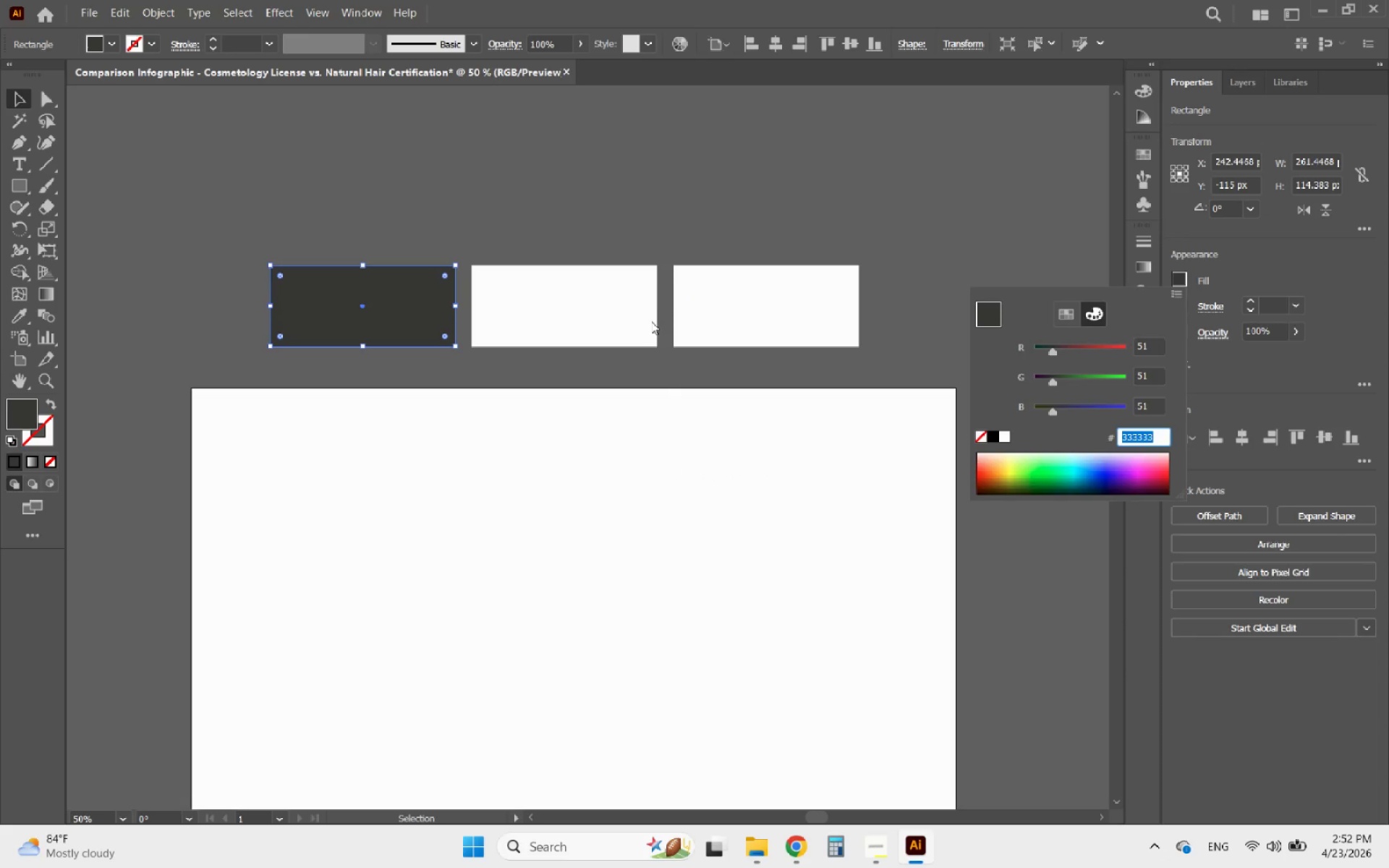 
left_click([544, 330])
 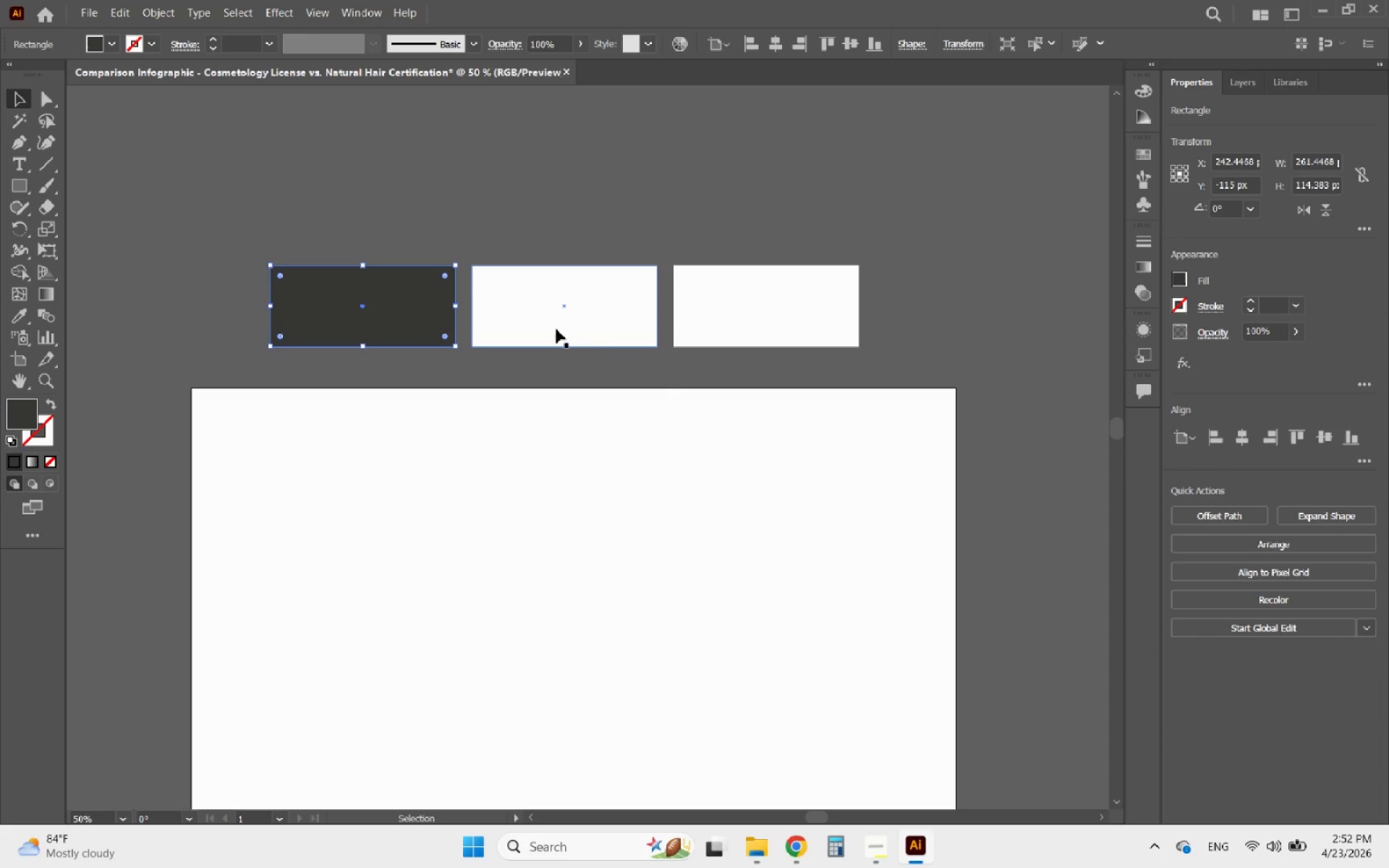 
left_click([573, 326])
 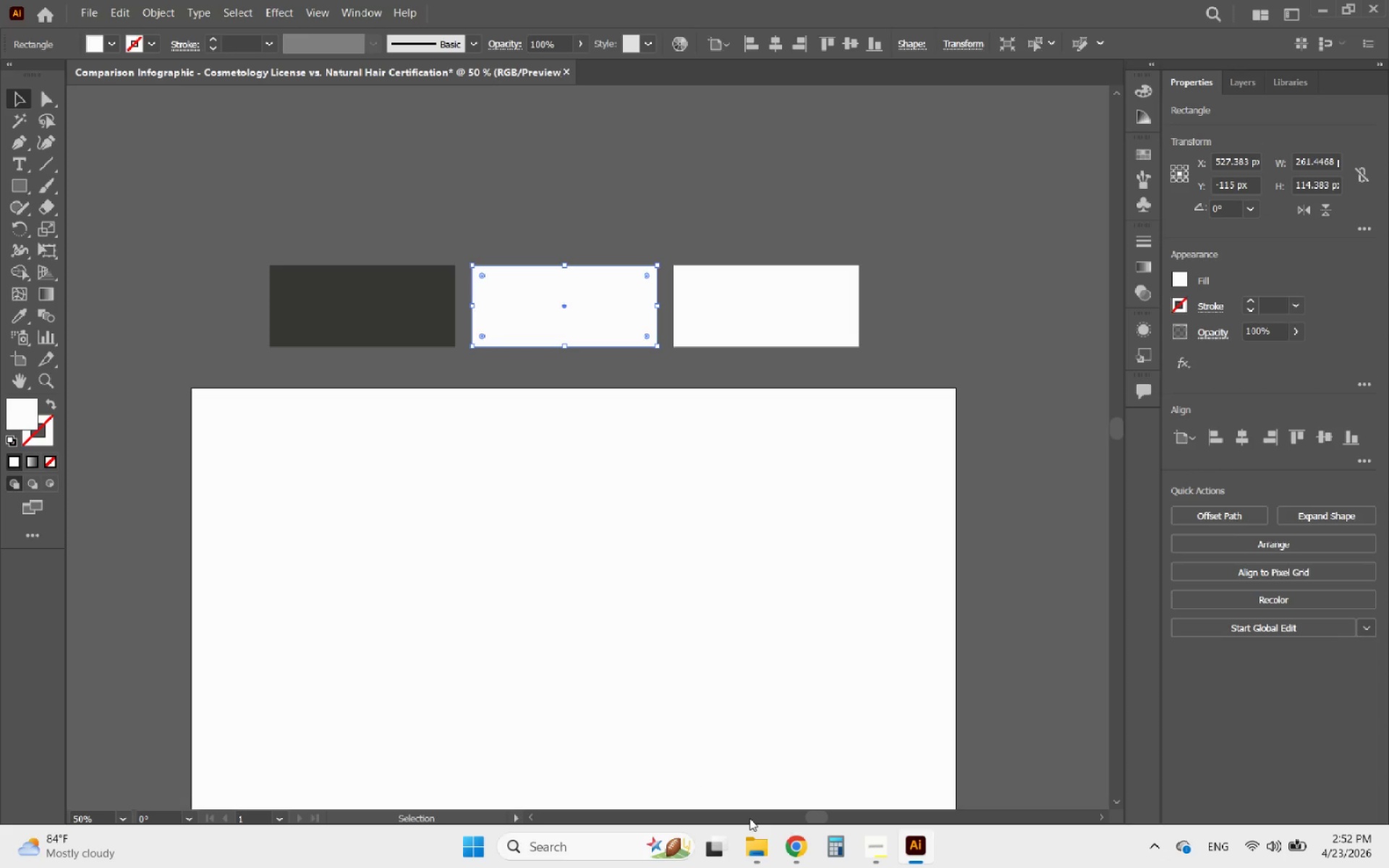 
mouse_move([773, 857])
 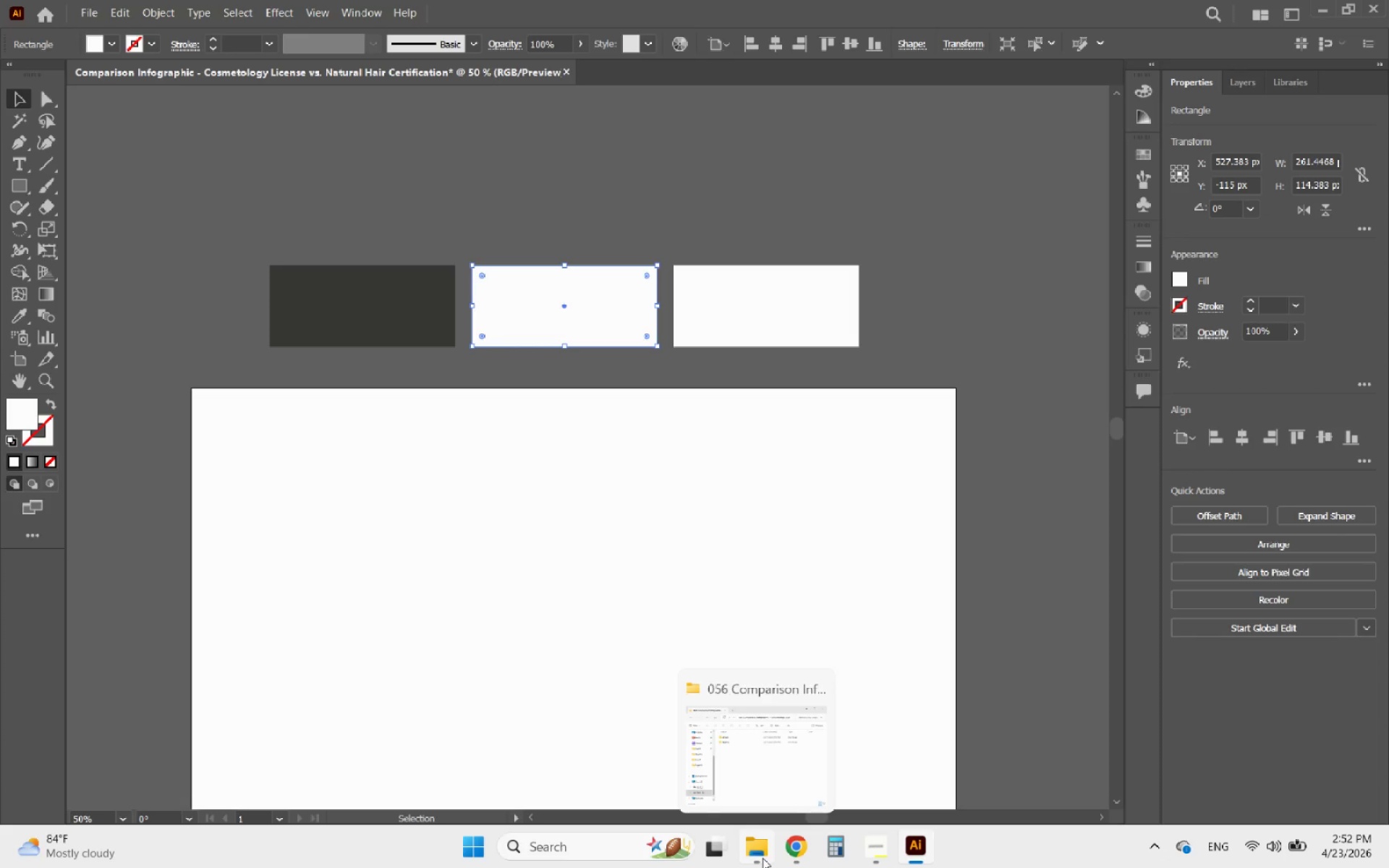 
left_click([763, 858])
 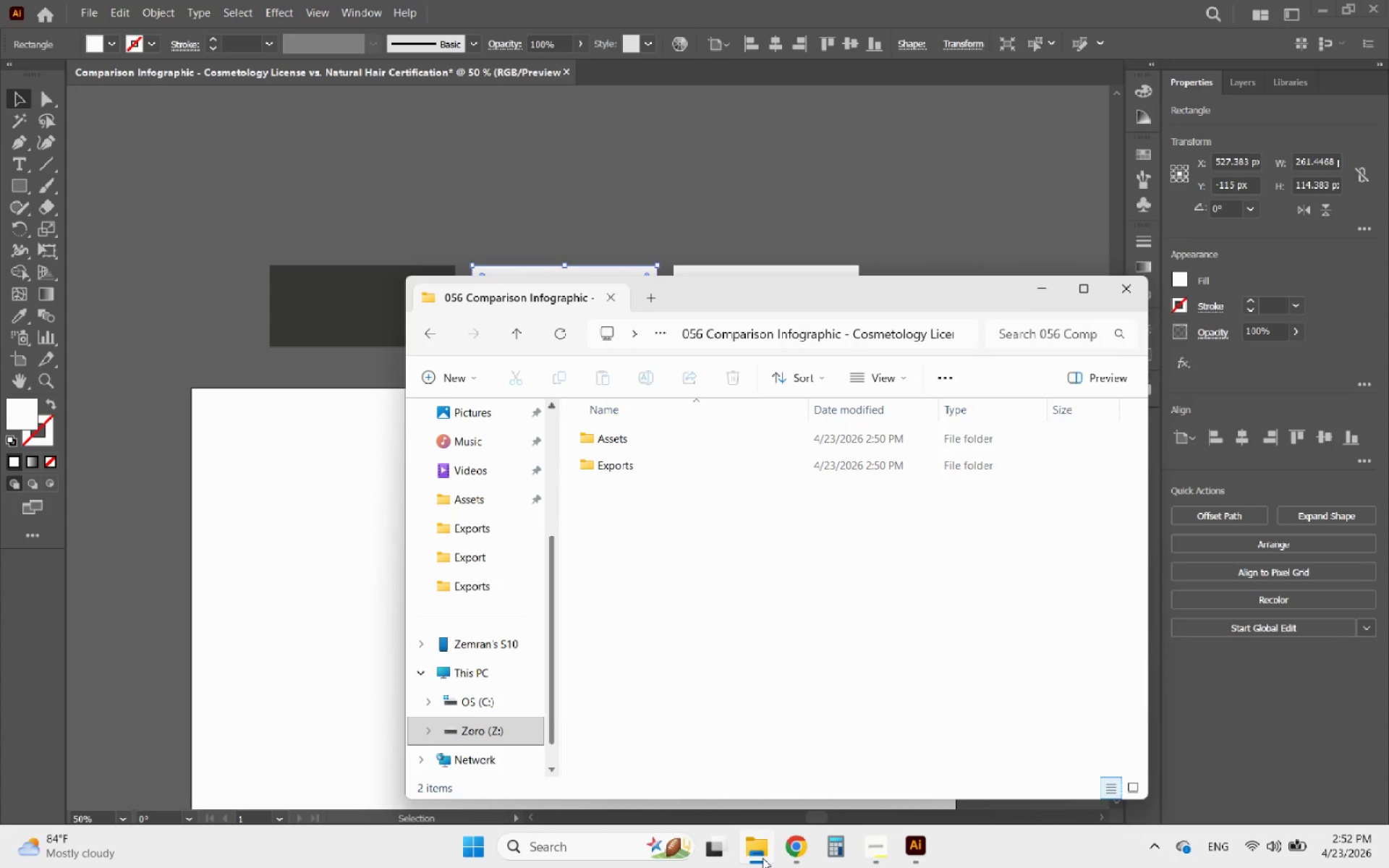 
left_click([763, 858])
 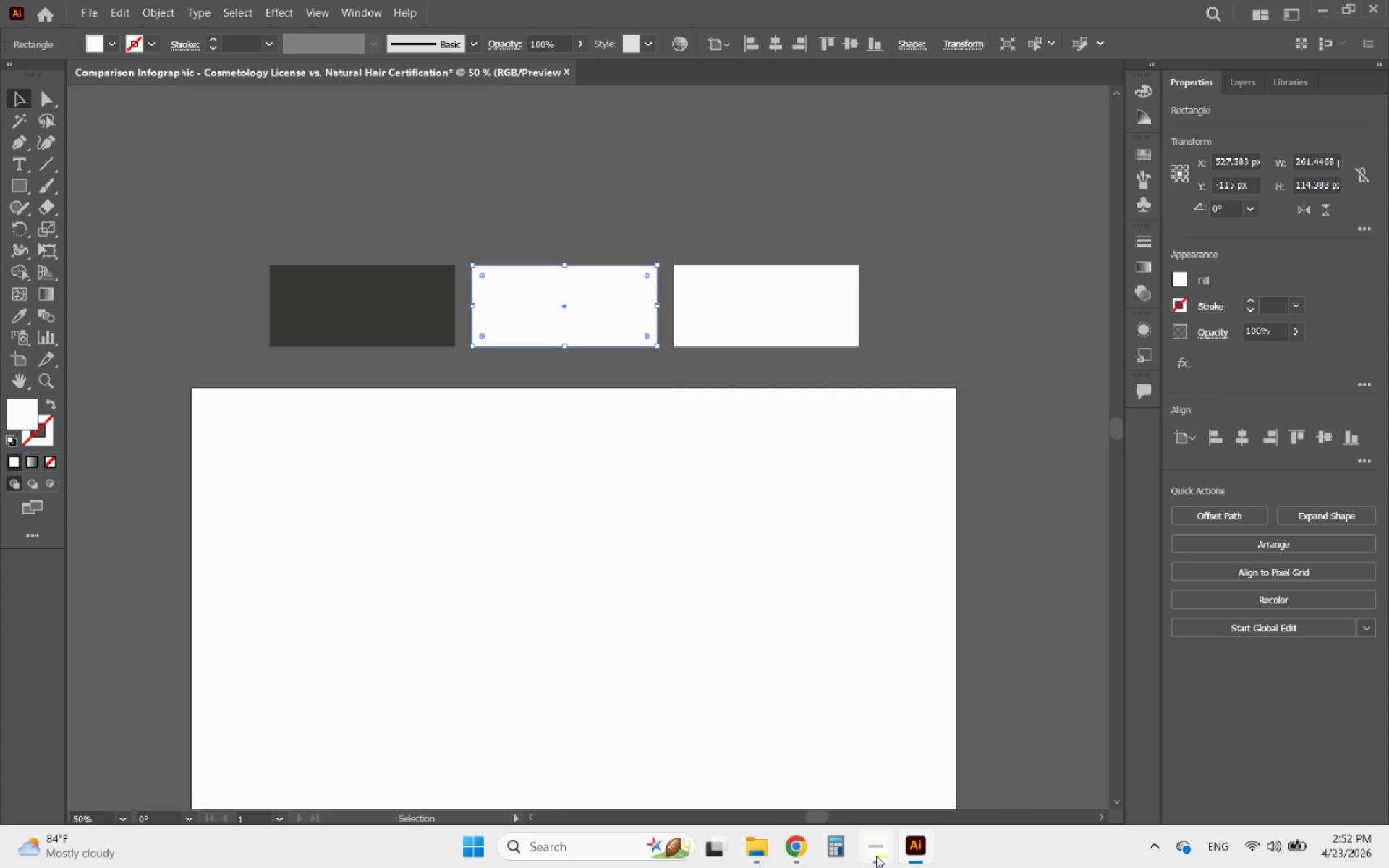 
left_click([876, 856])